 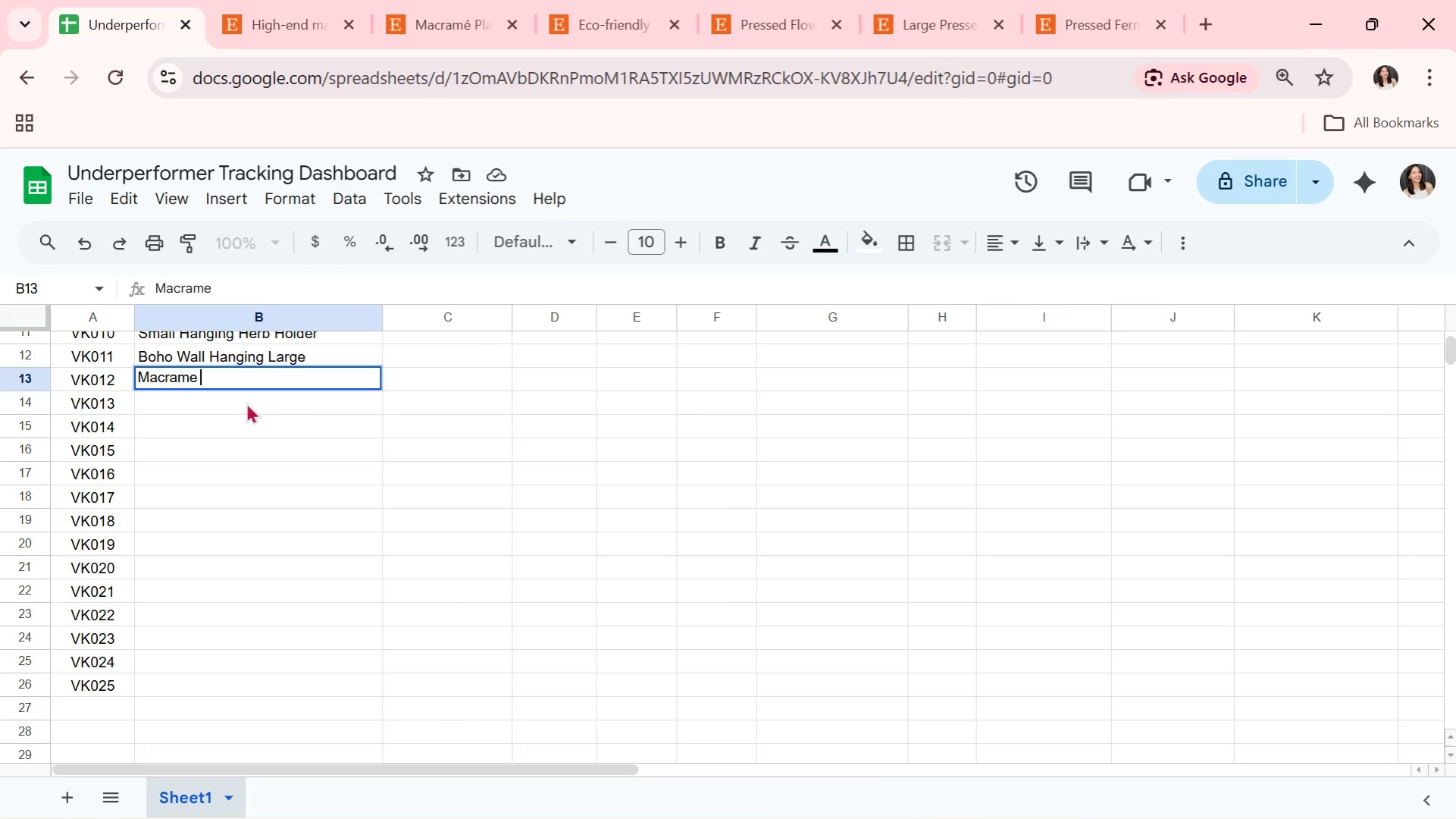 
type(Curtain Tieback)
 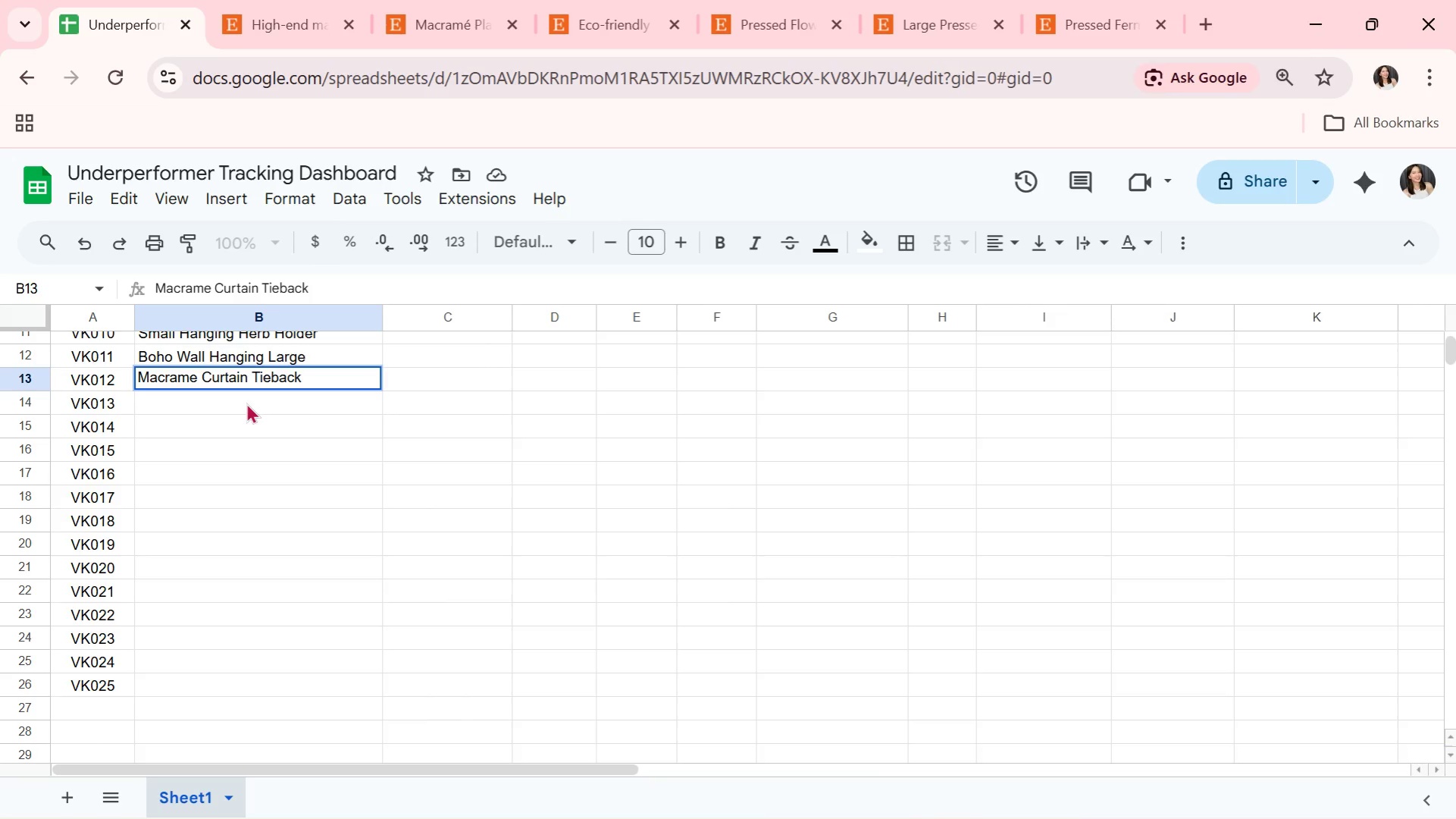 
wait(12.17)
 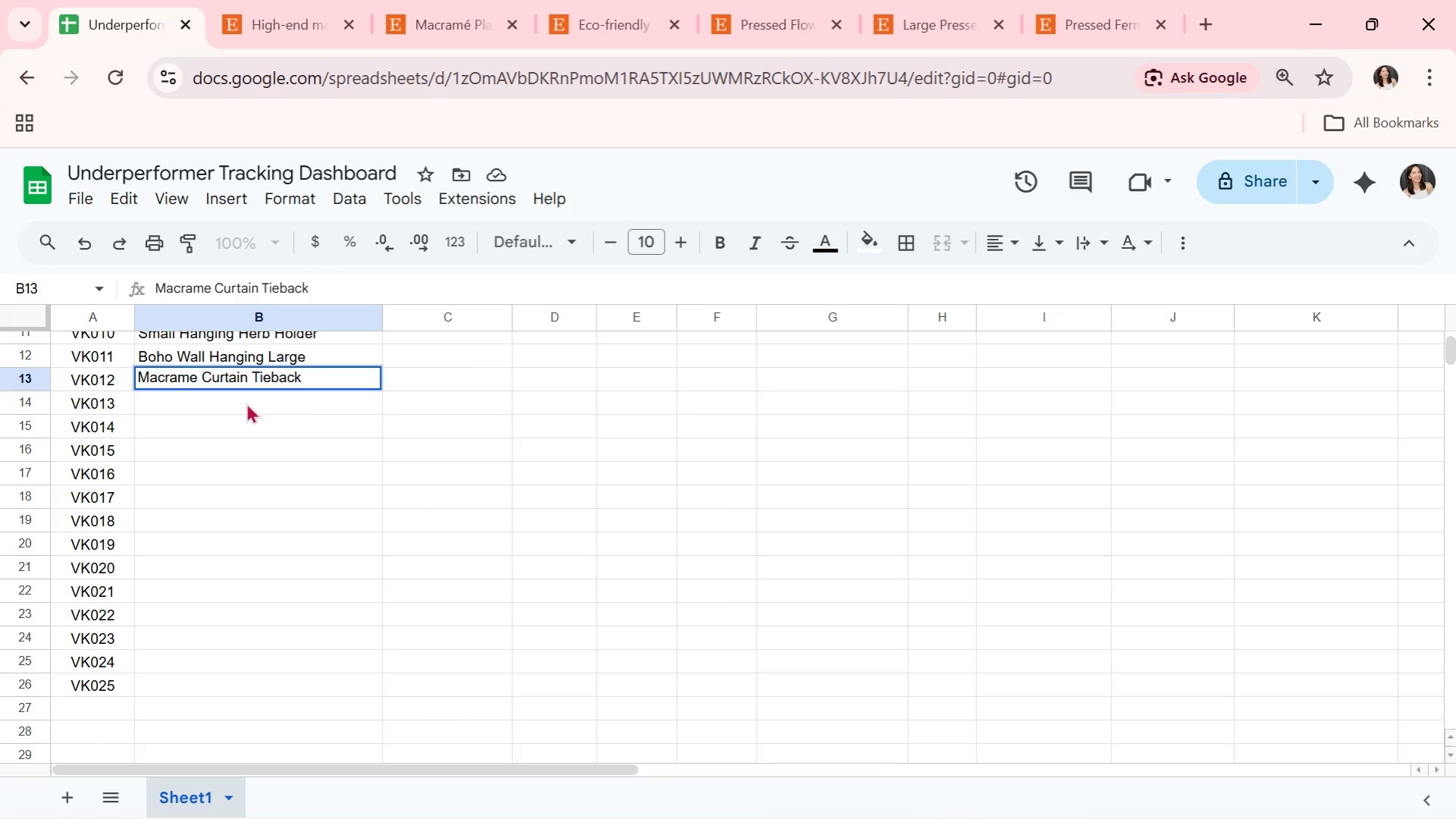 
key(Enter)
 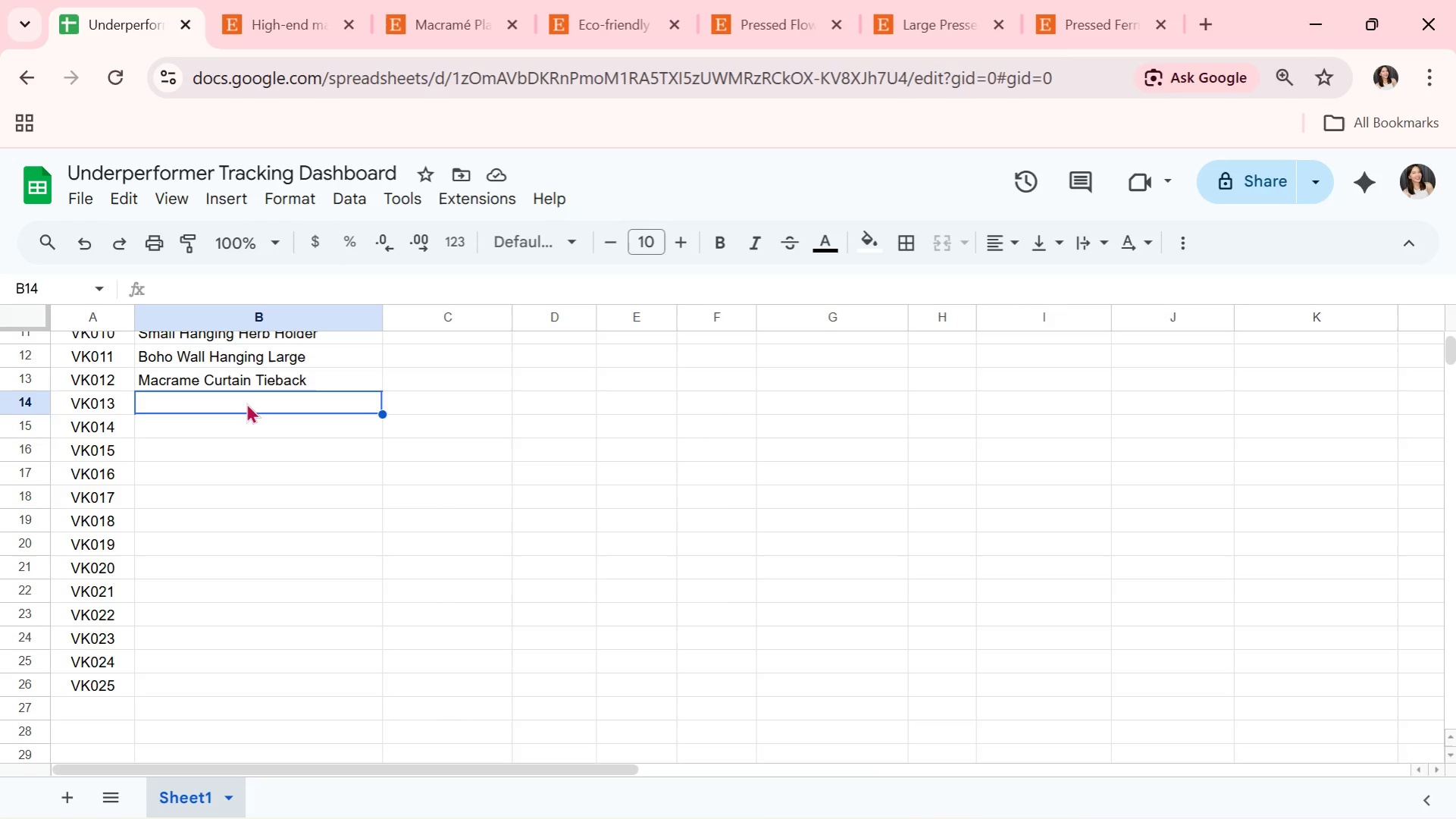 
wait(18.86)
 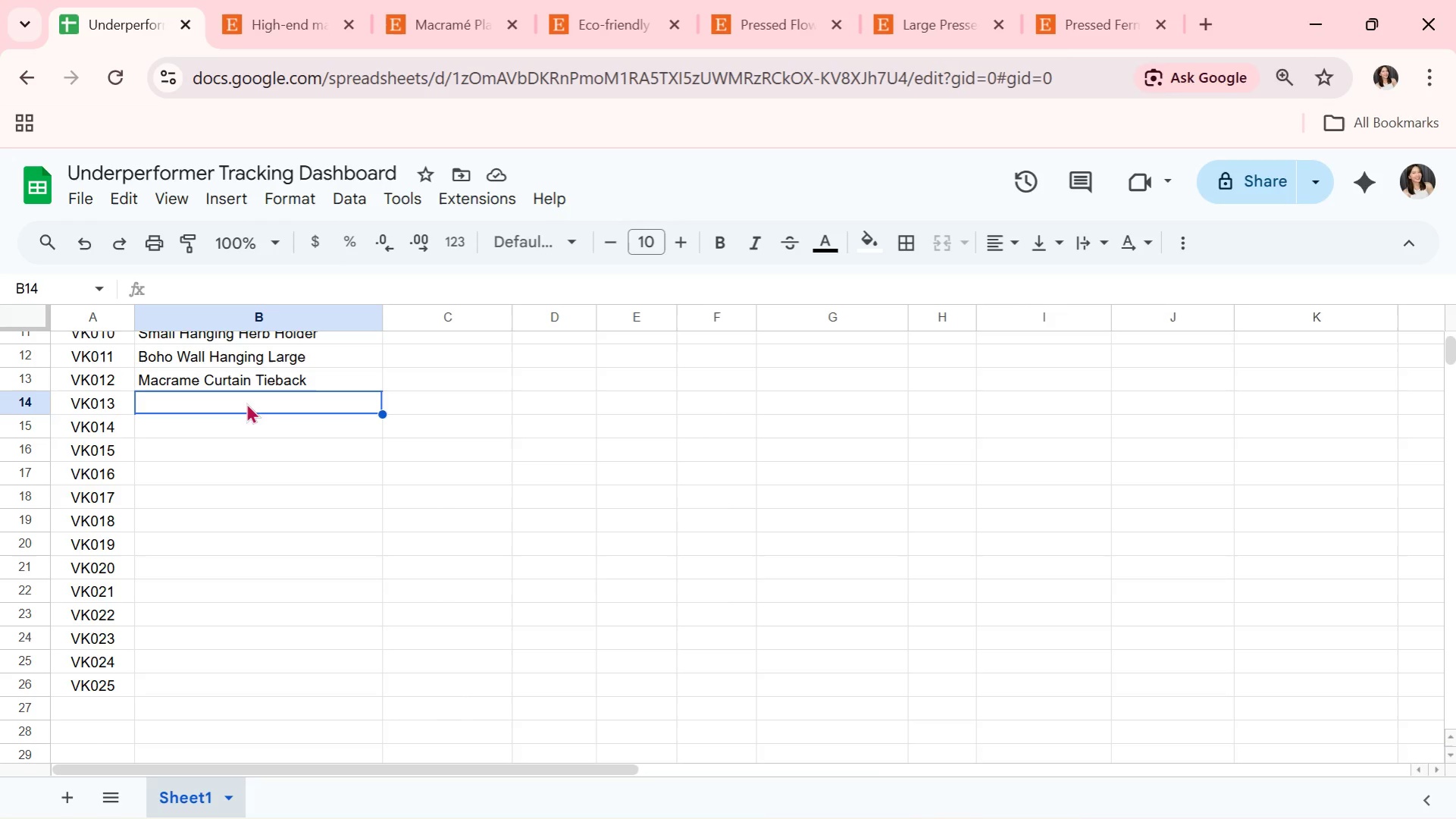 
key(Alt+AltLeft)
 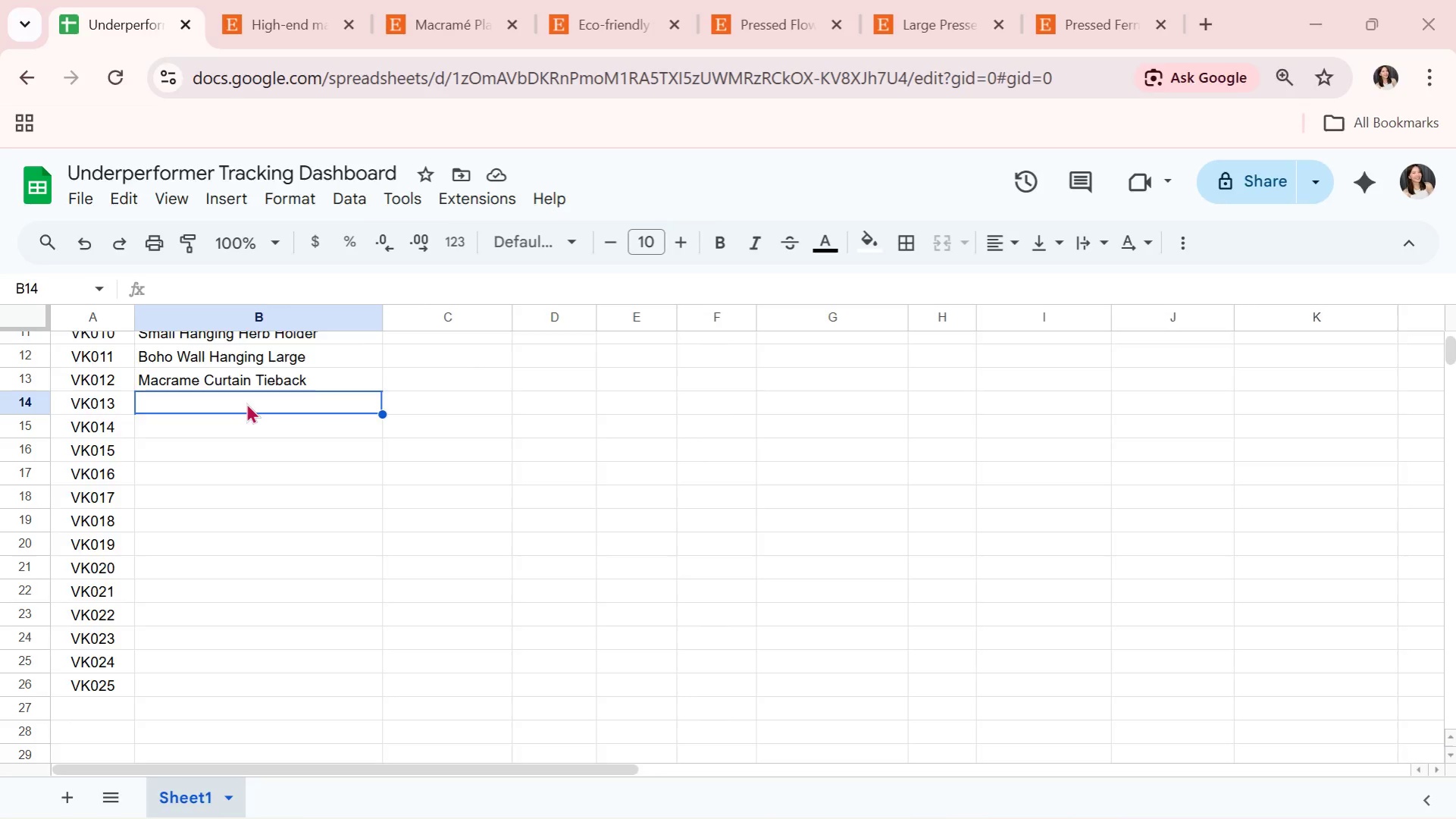 
key(Alt+Tab)